 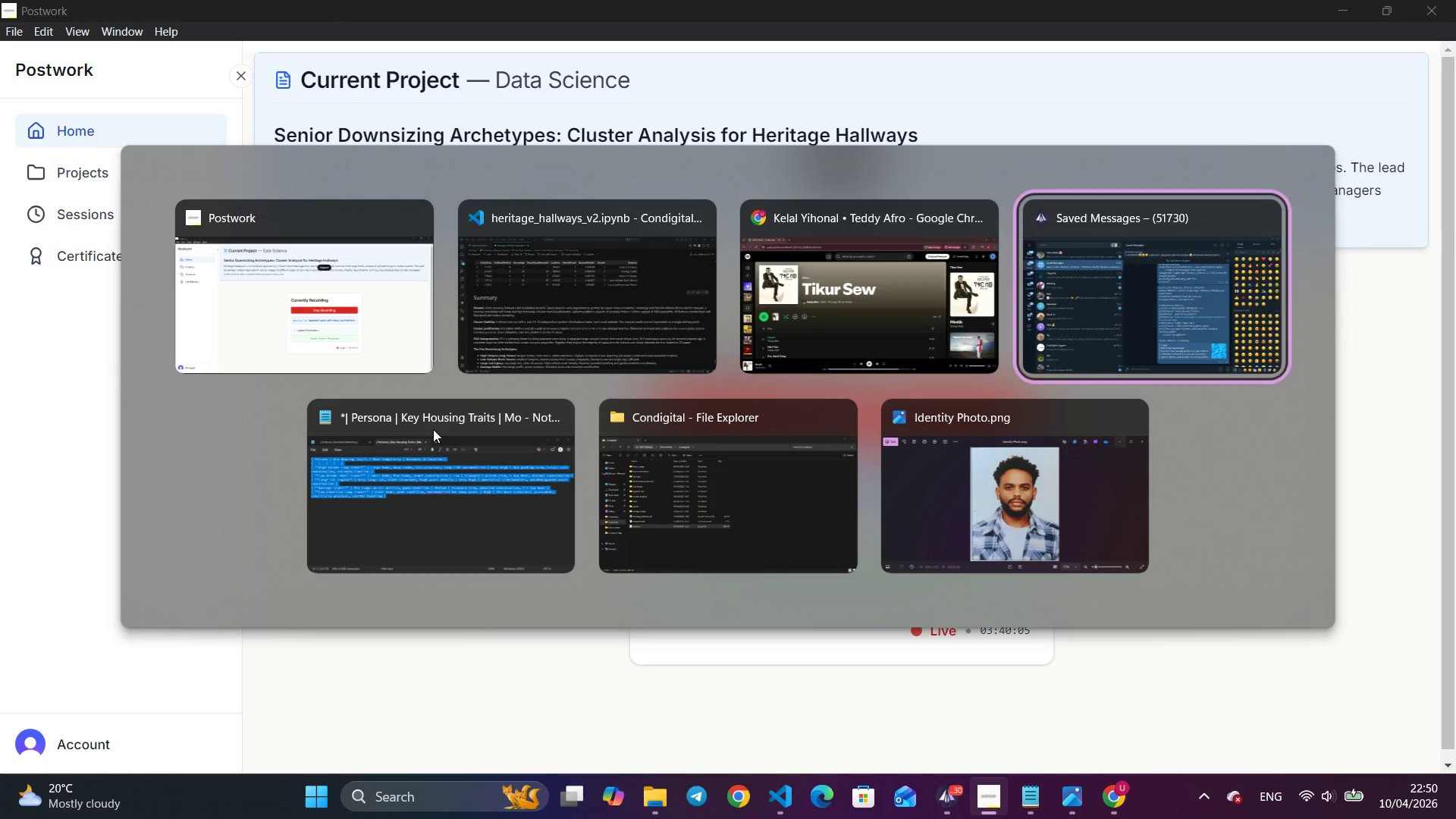 
key(Alt+Tab)
 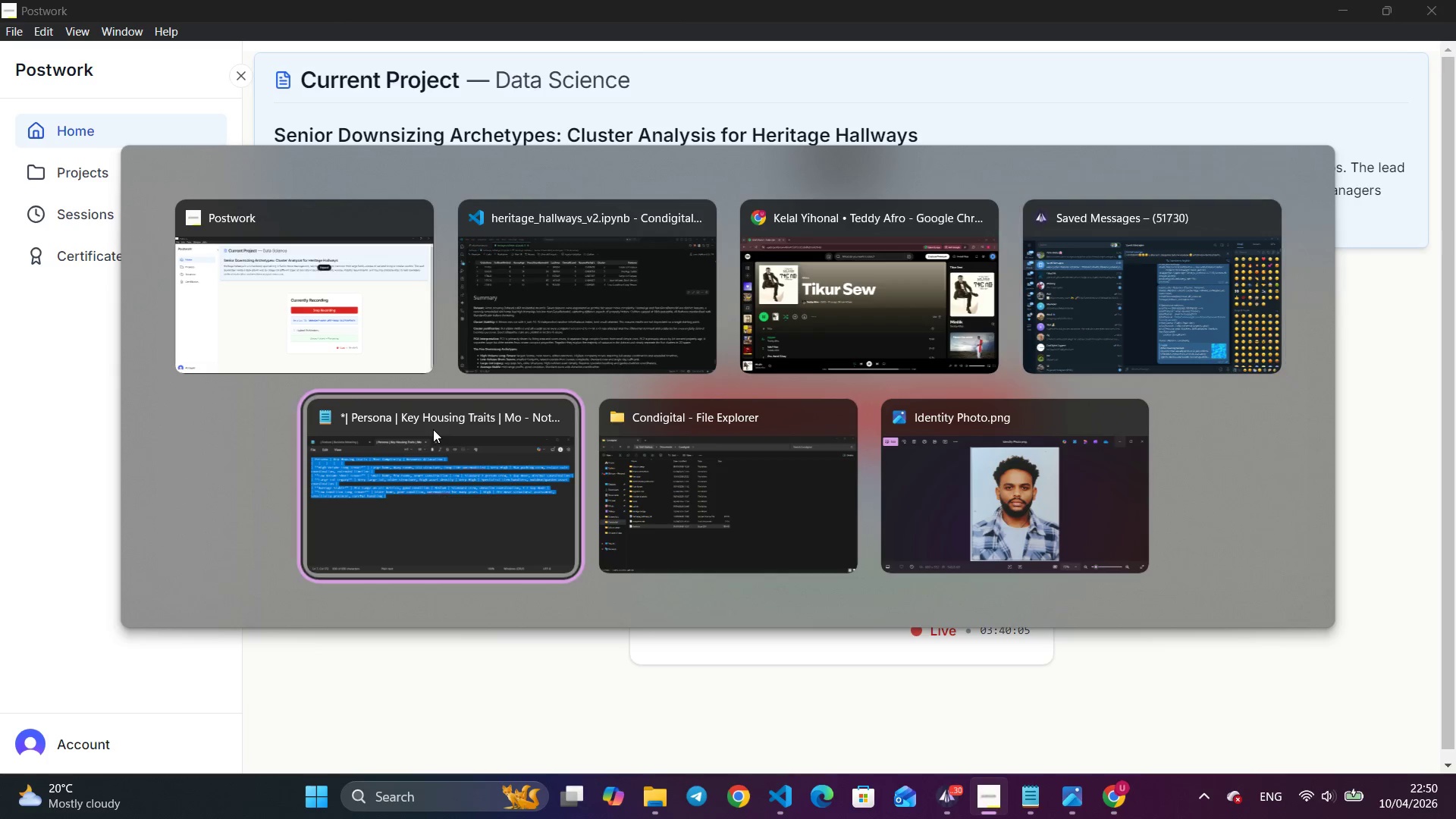 
key(Alt+Tab)
 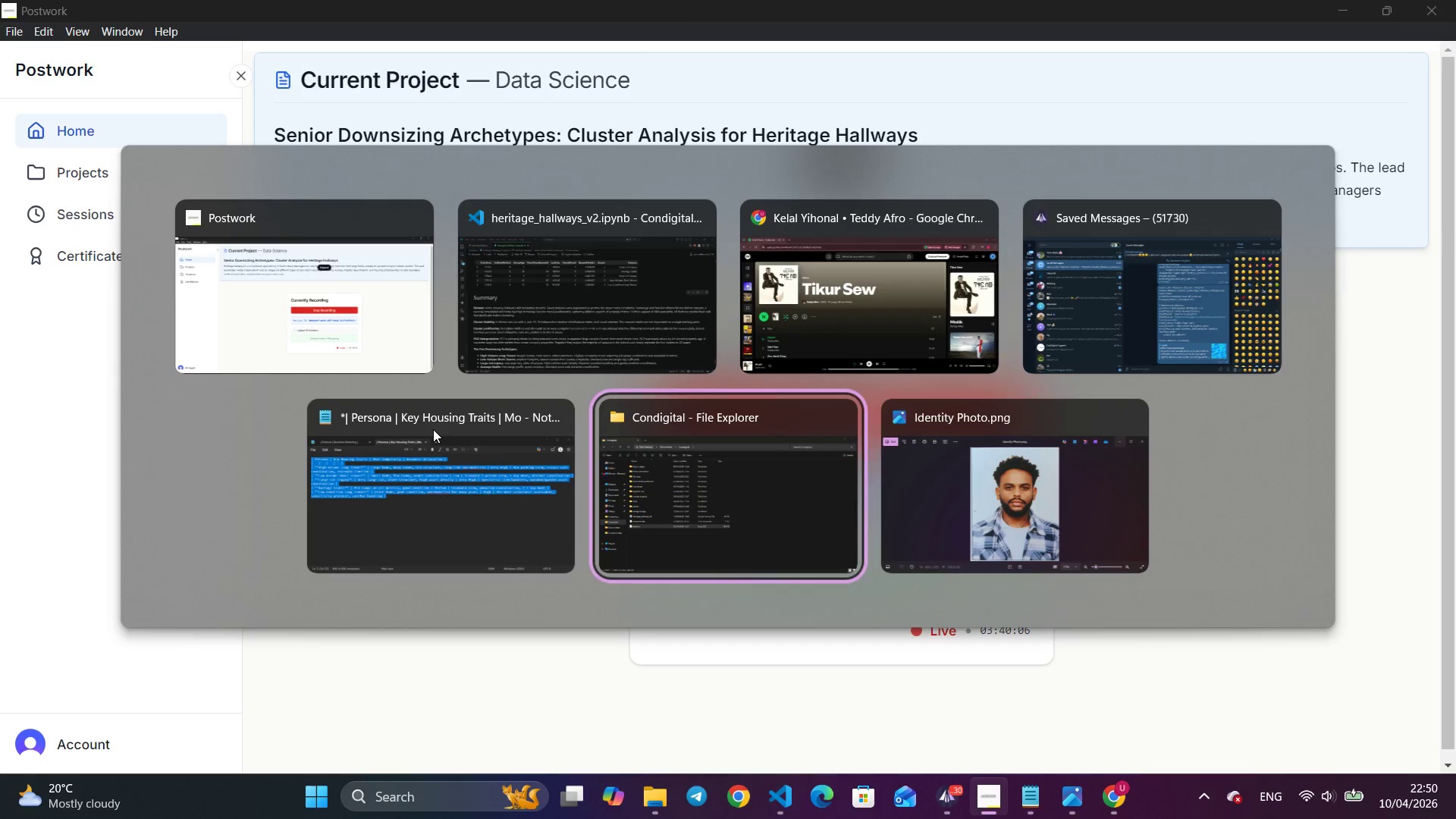 
key(Alt+Tab)
 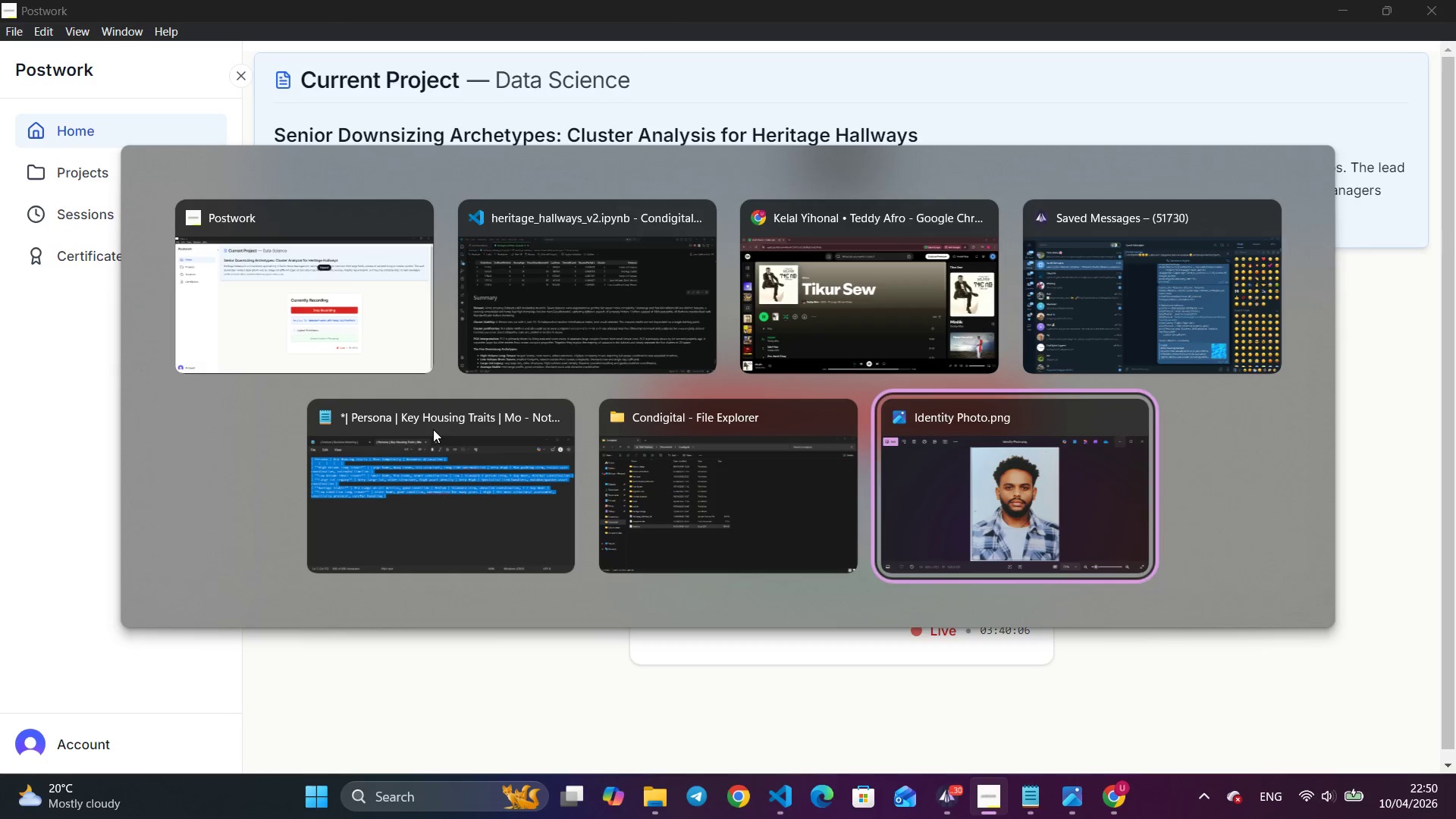 
key(Alt+Tab)
 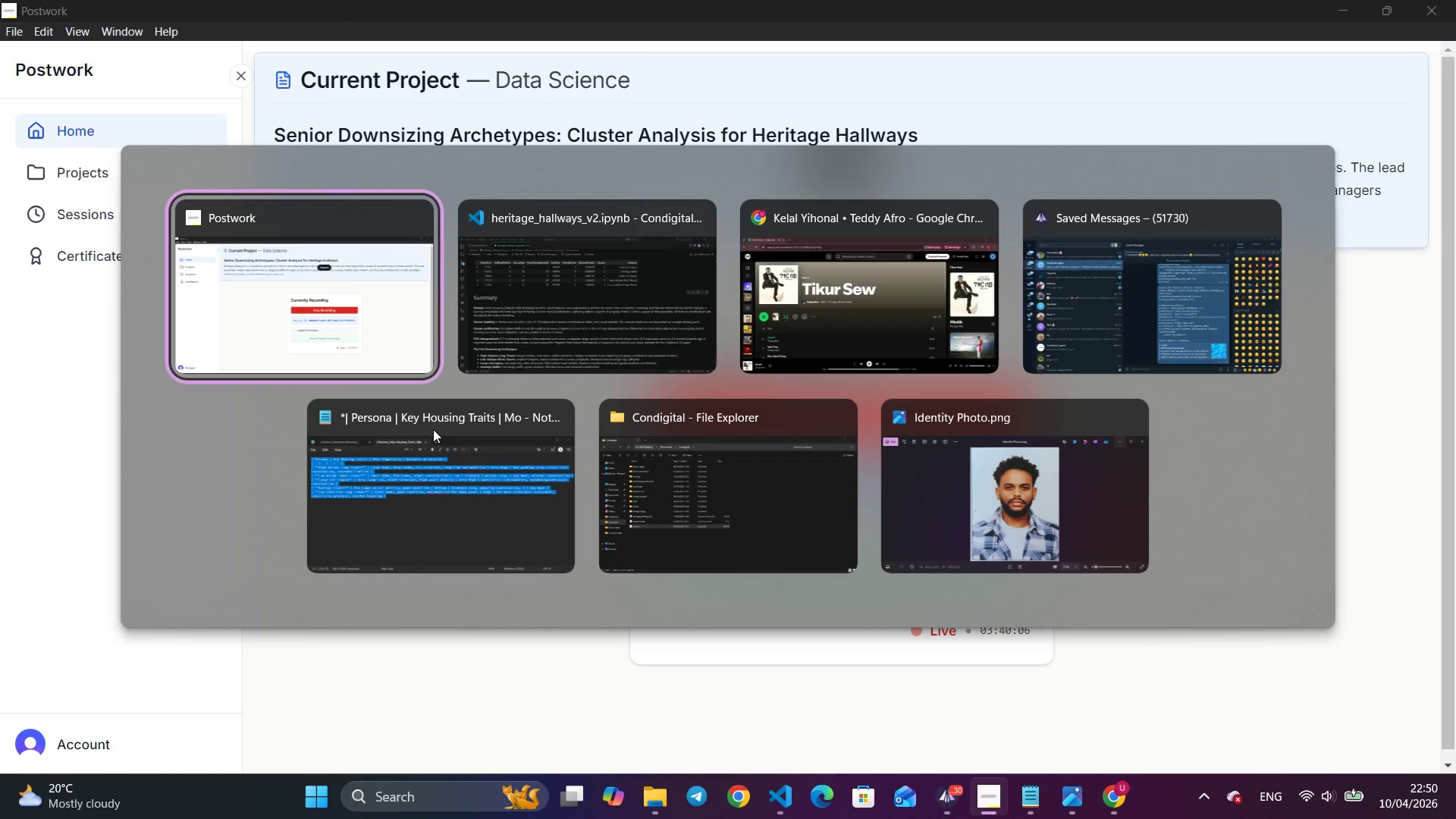 
key(Alt+Tab)
 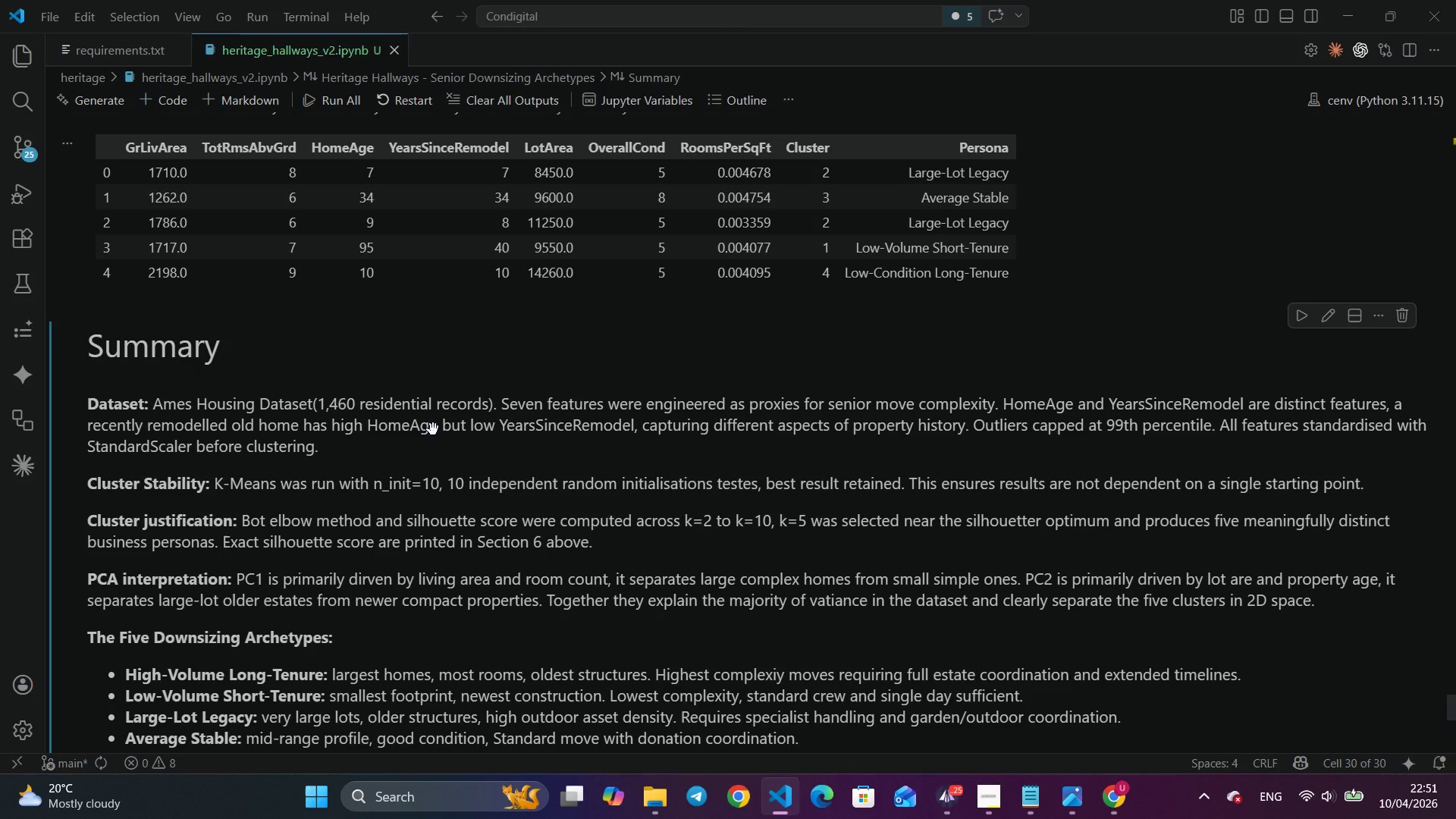 
wait(94.05)
 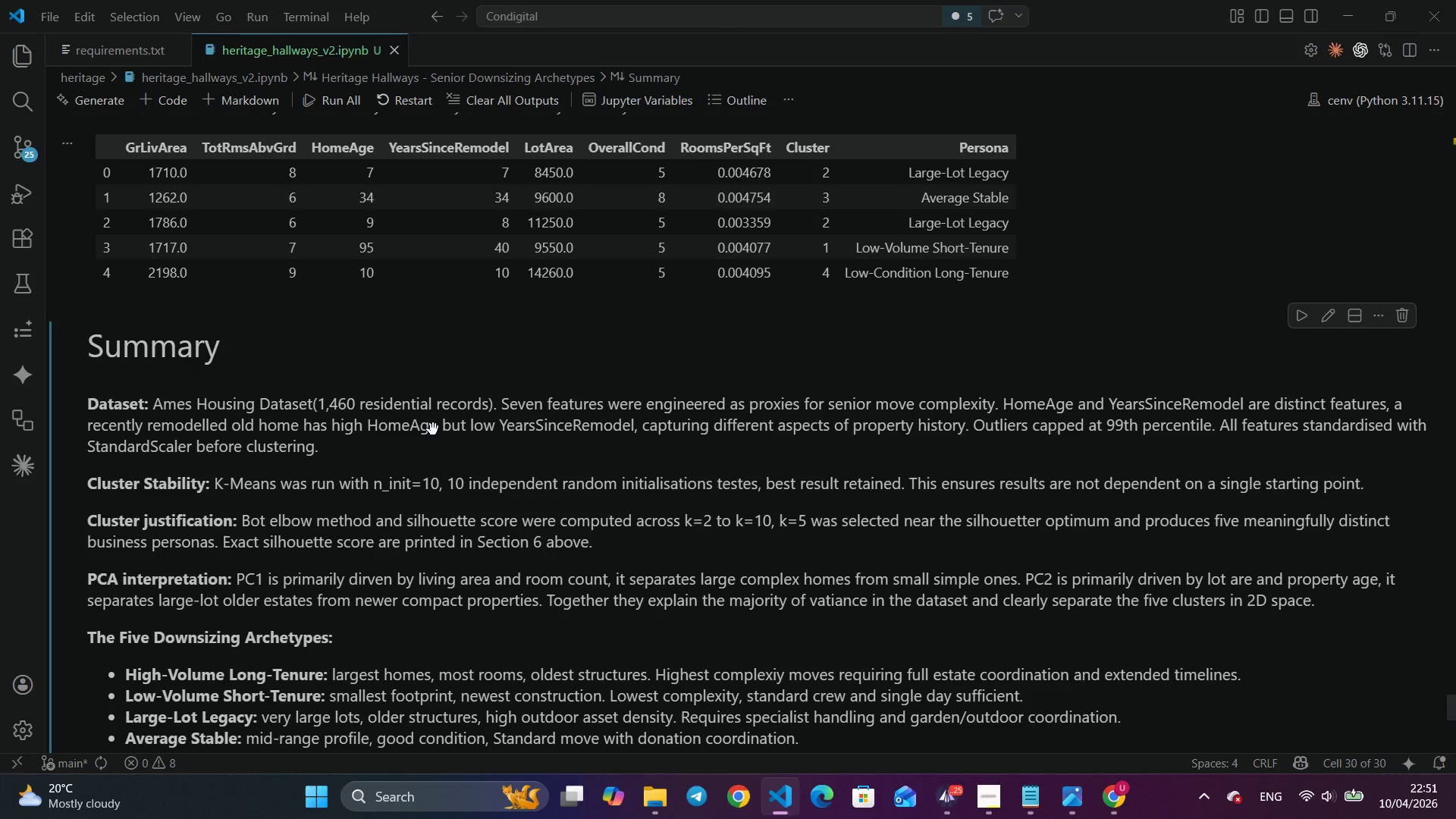 
scroll: coordinate [433, 429], scroll_direction: down, amount: 2.0
 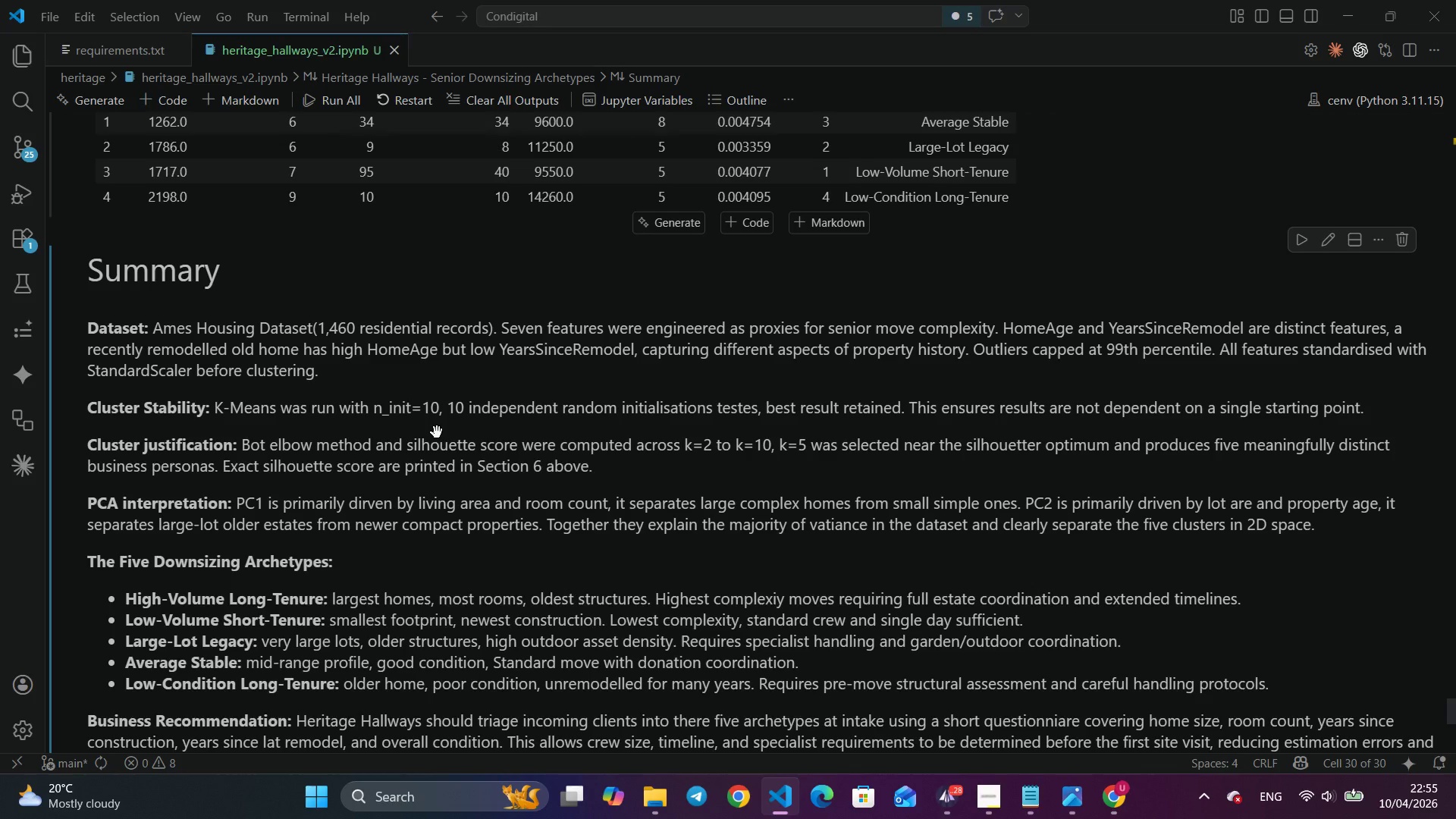 
wait(200.16)
 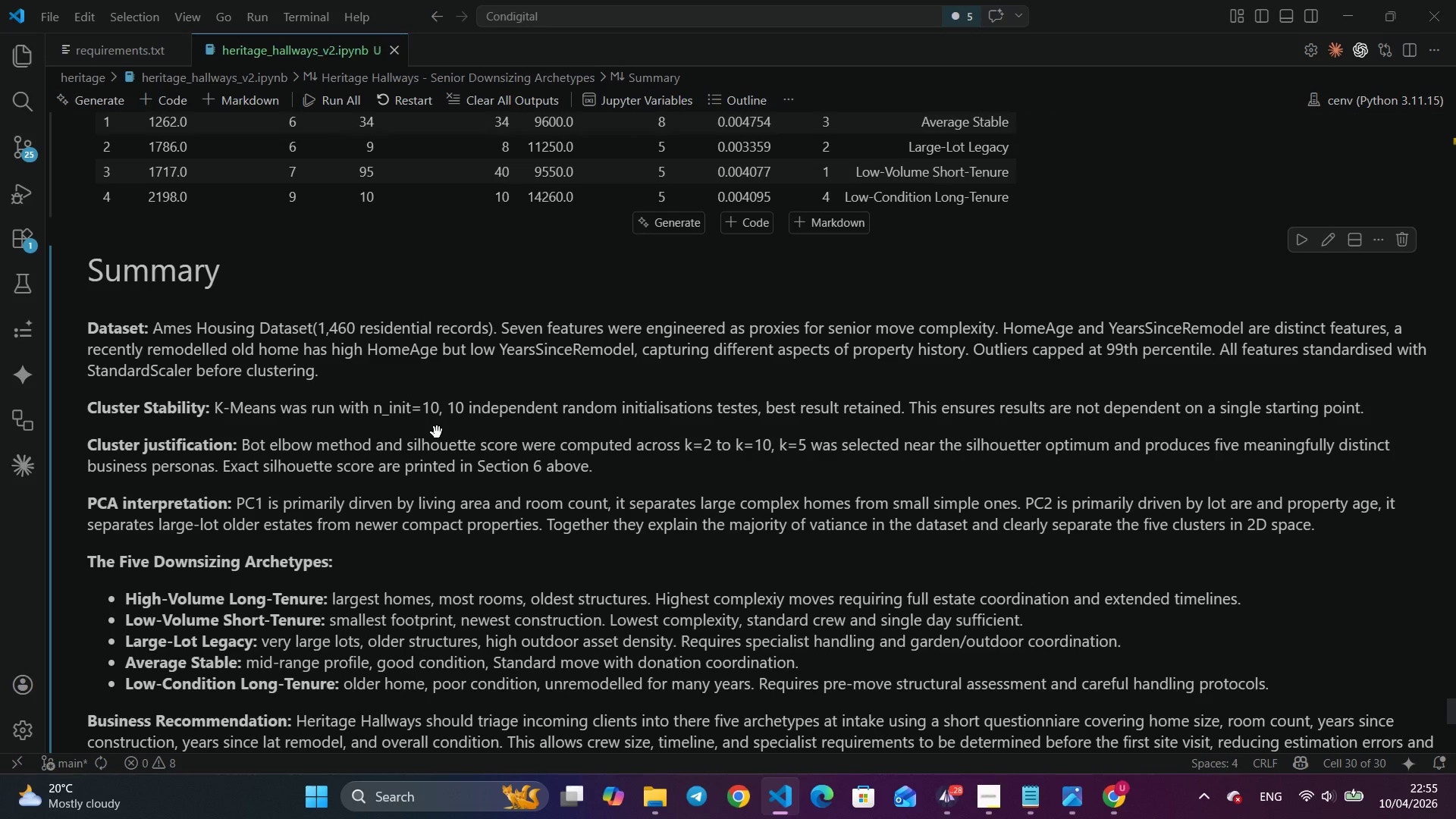 
key(Alt+Tab)
 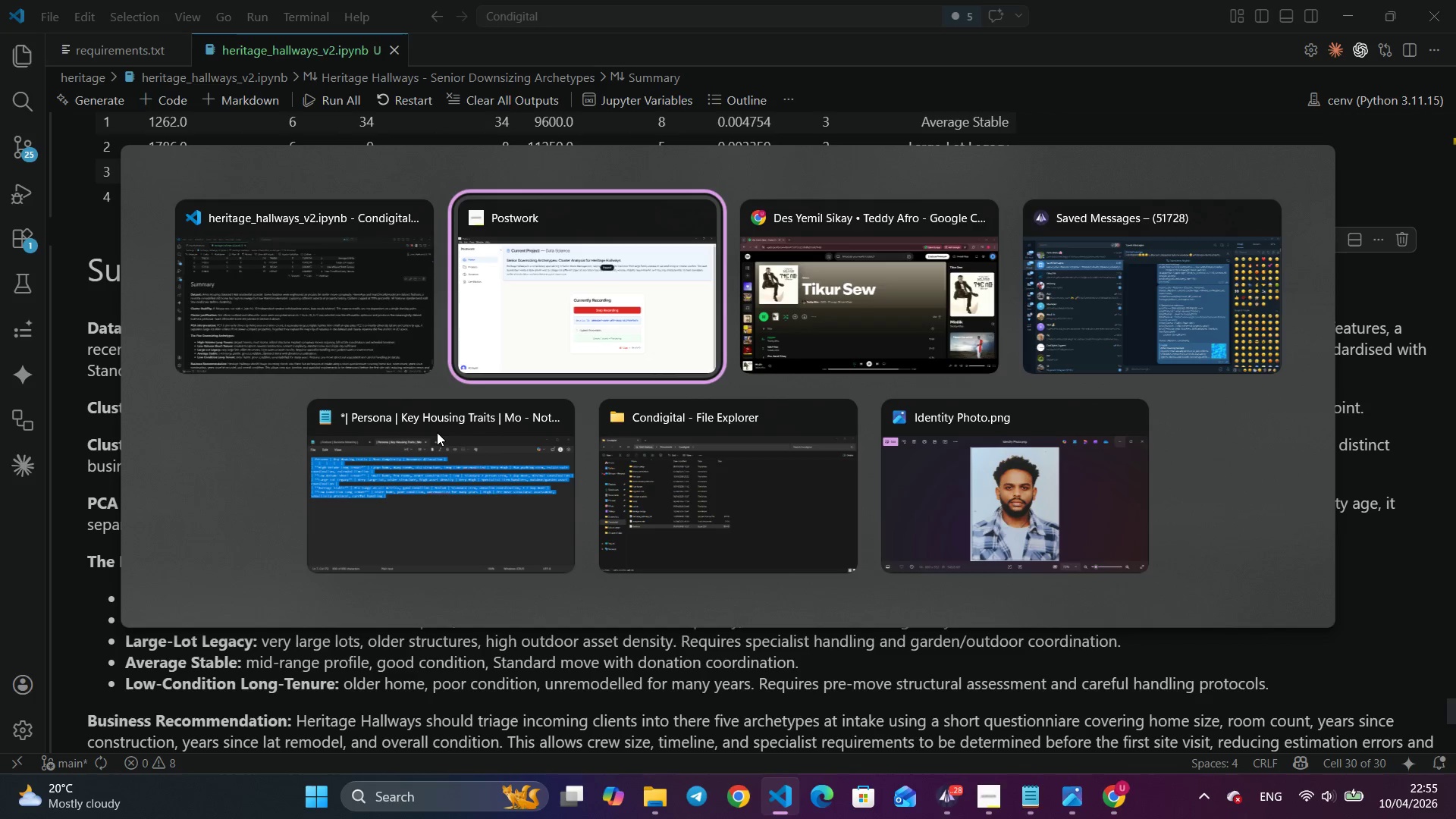 
key(Alt+Tab)
 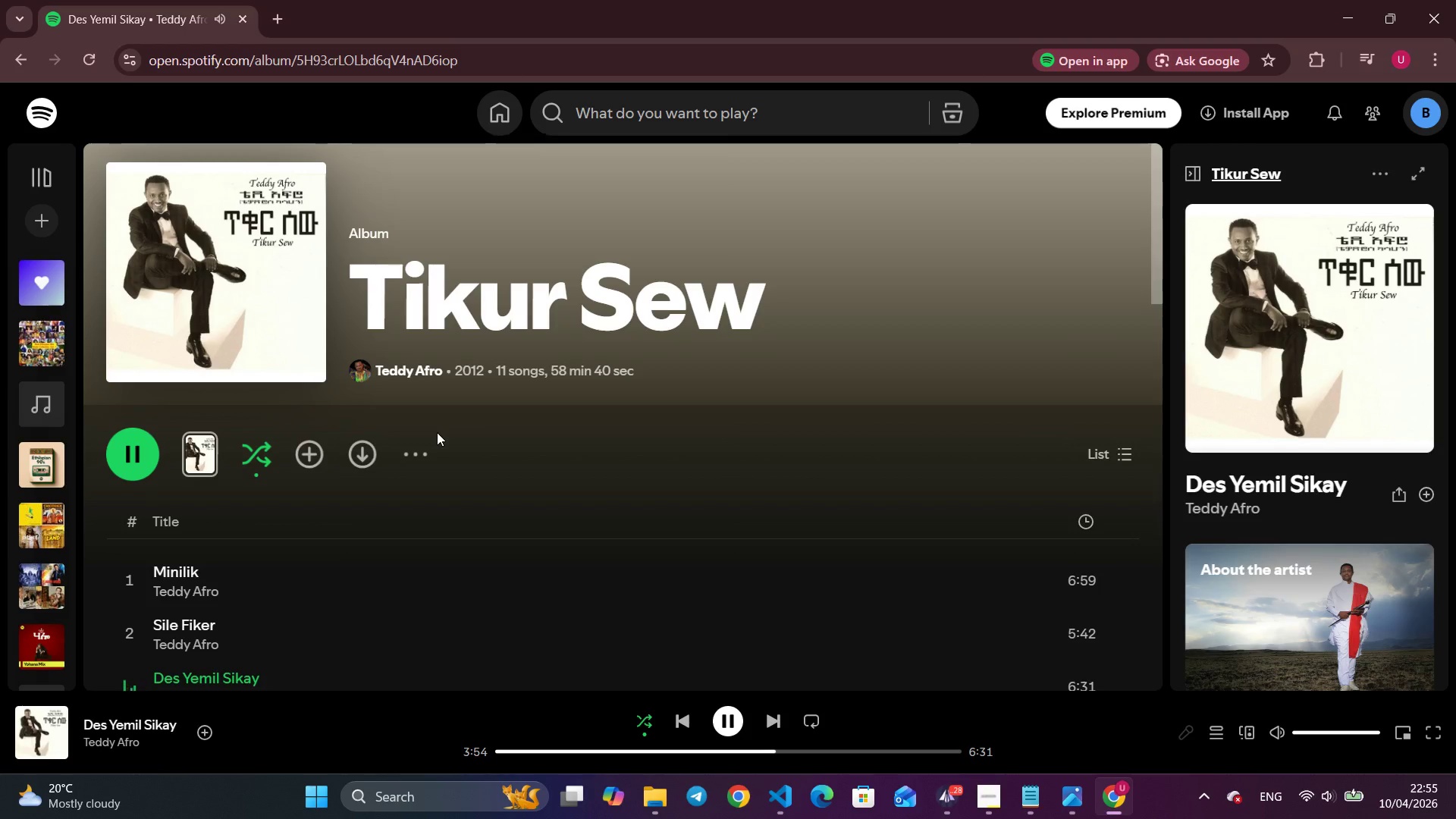 
key(Alt+Tab)
 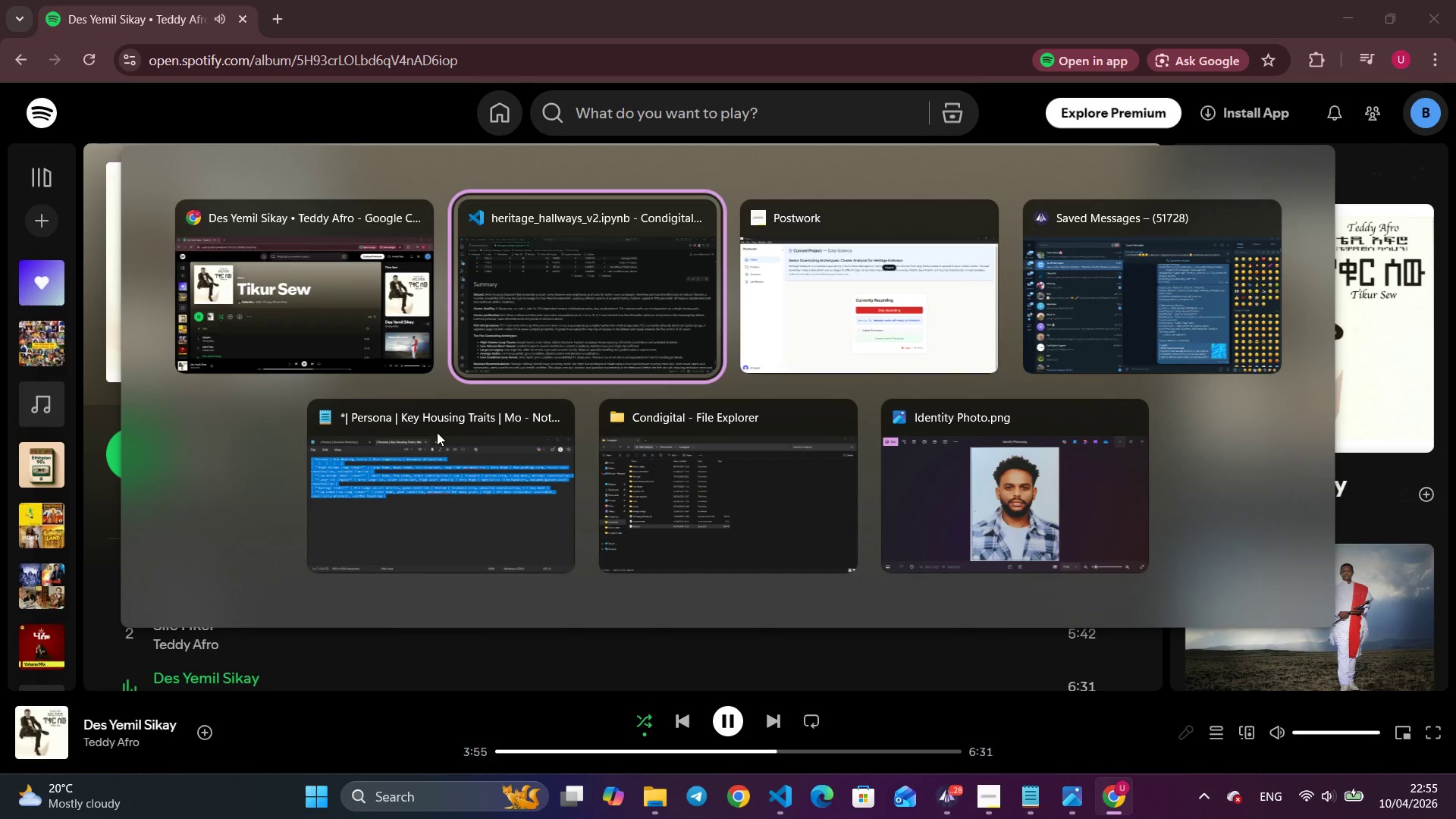 
key(Alt+Tab)